 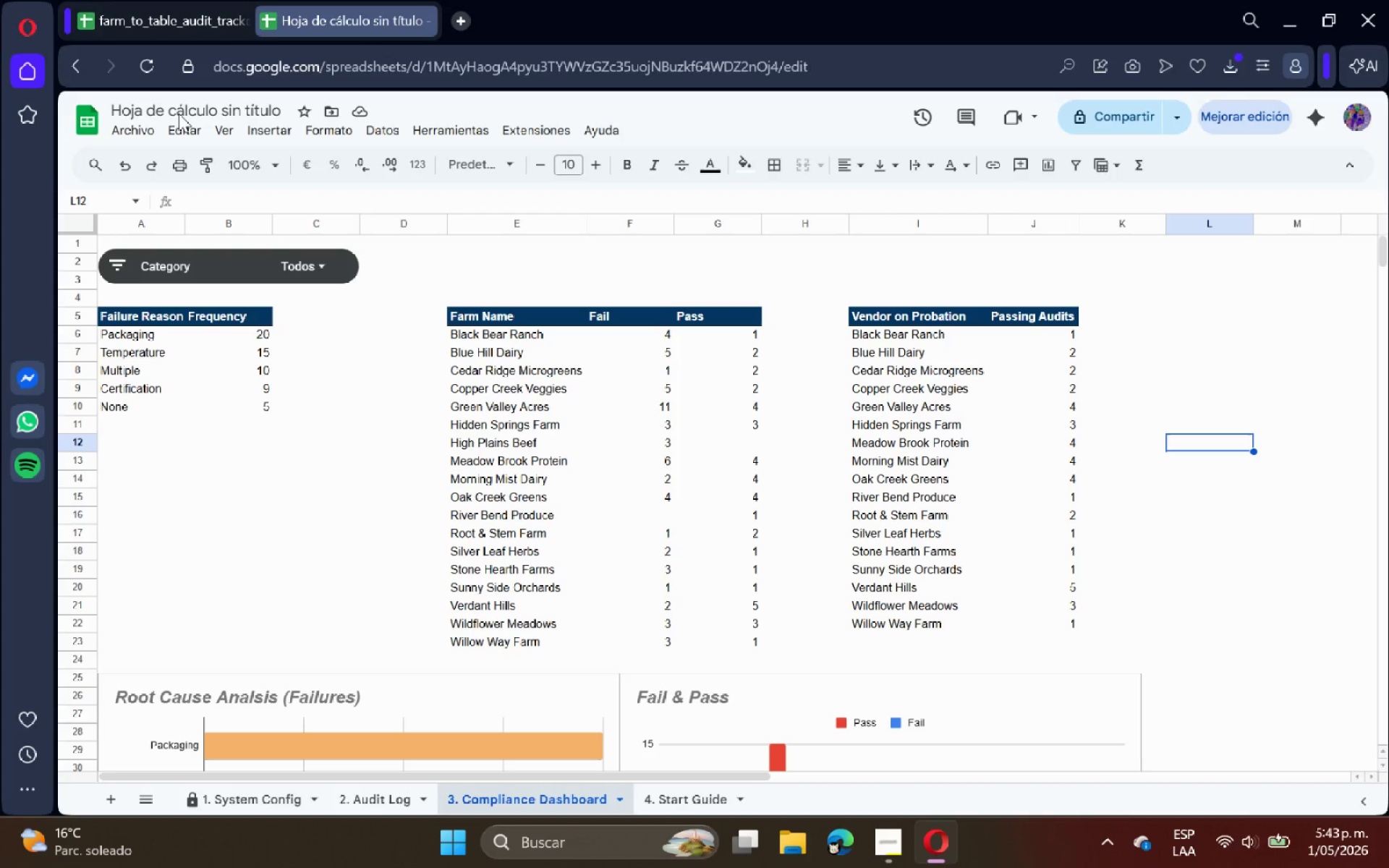 
triple_click([179, 114])
 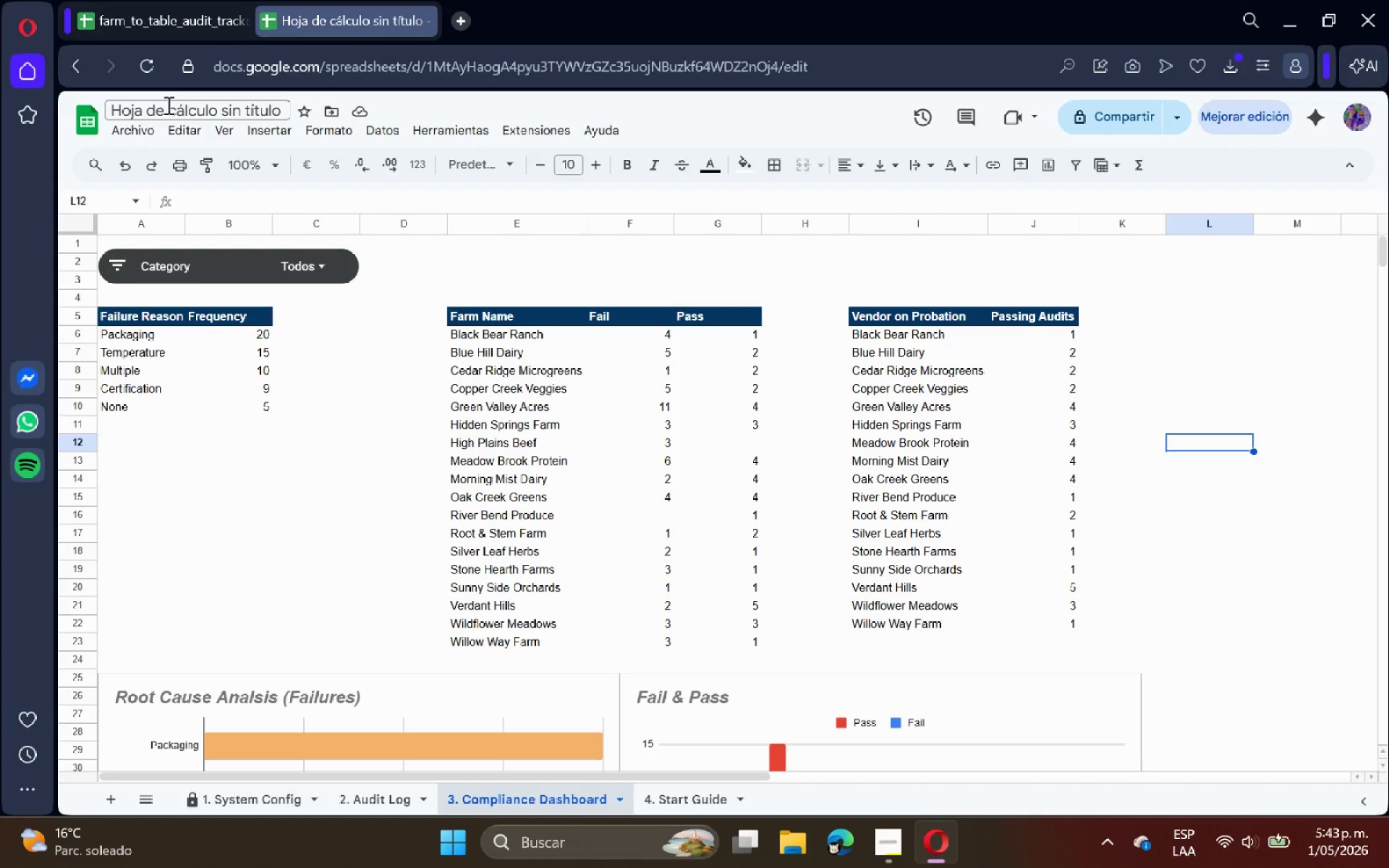 
triple_click([167, 105])
 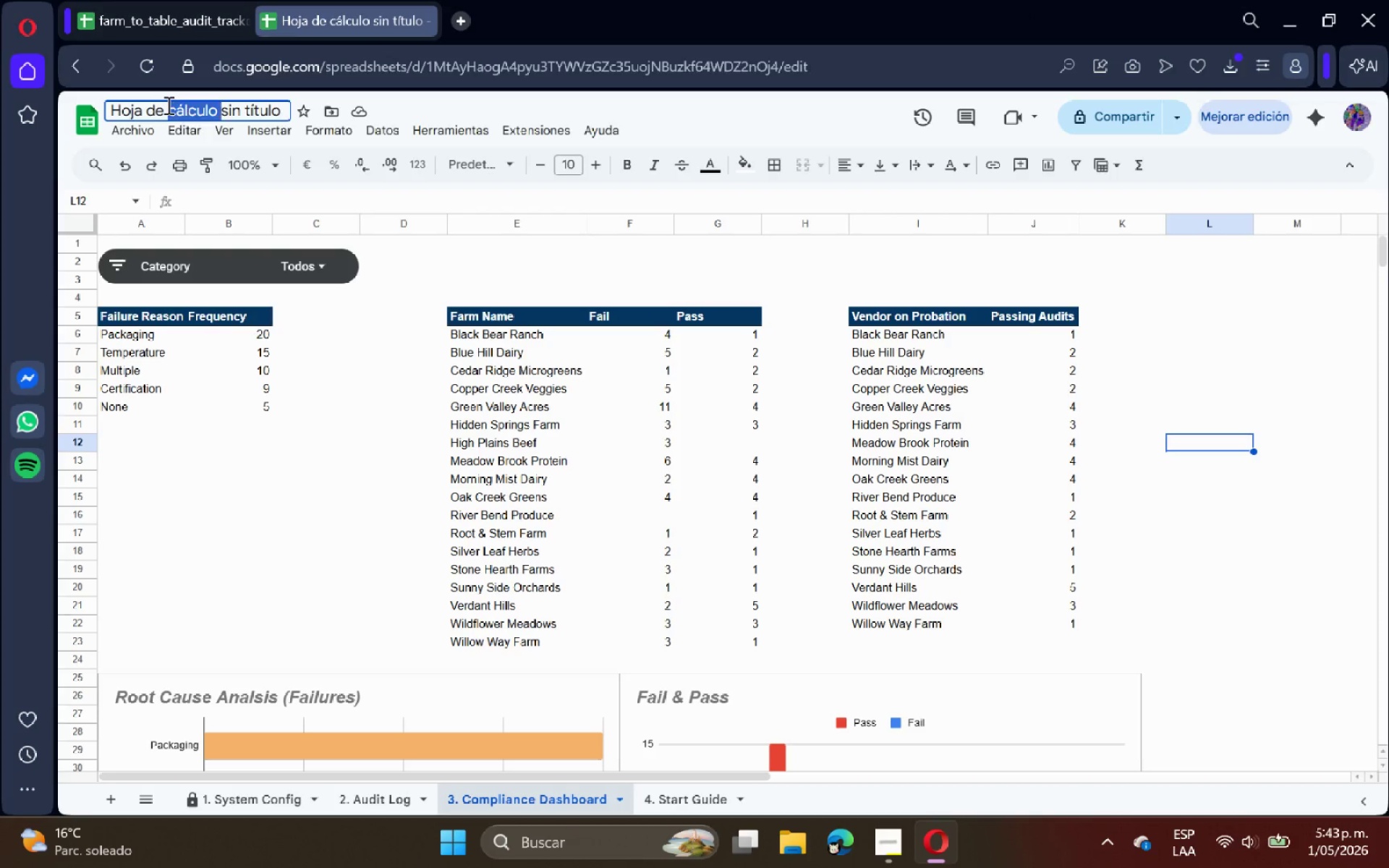 
triple_click([167, 105])
 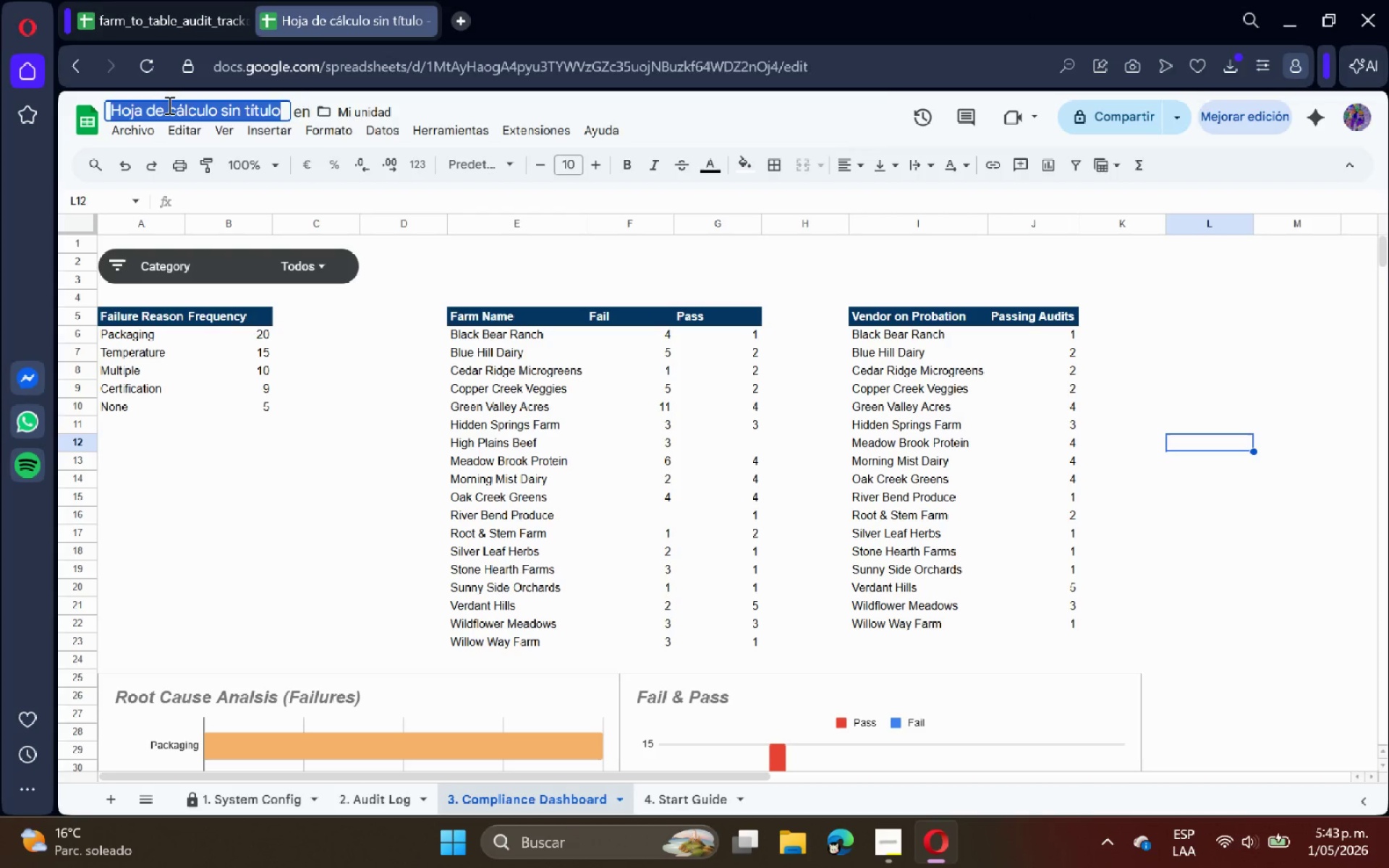 
key(Control+ControlLeft)
 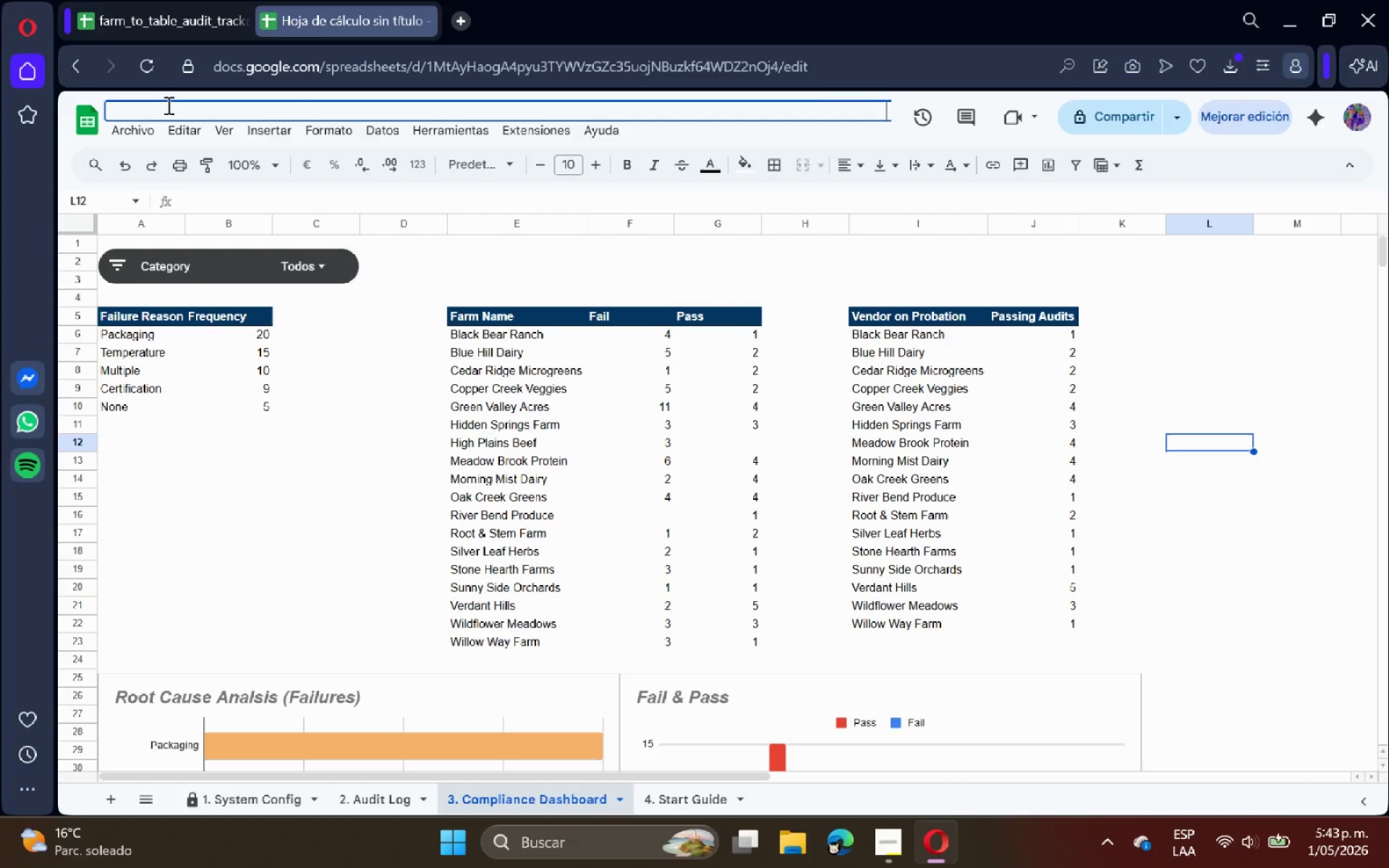 
key(Control+V)
 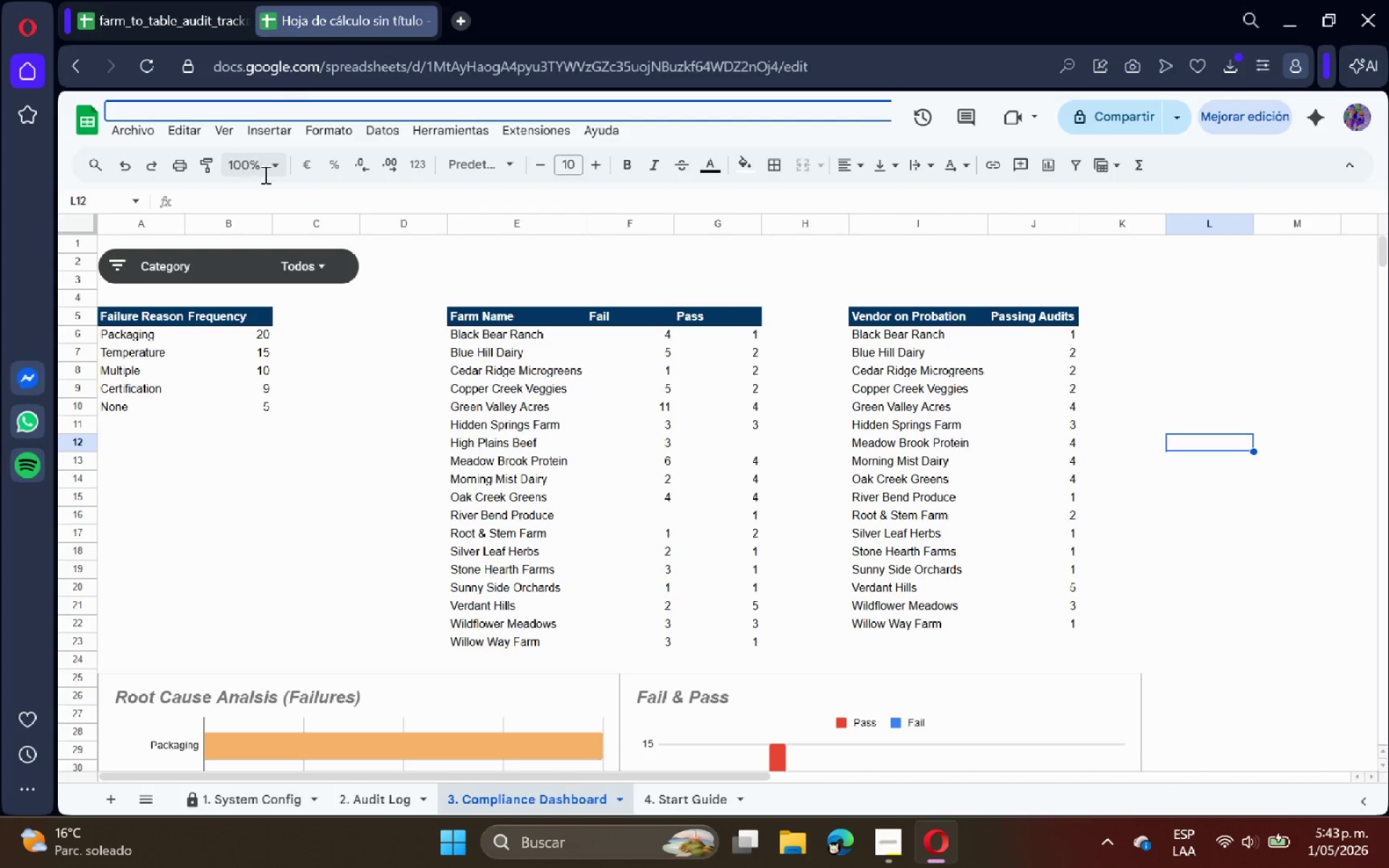 
key(Control+Z)
 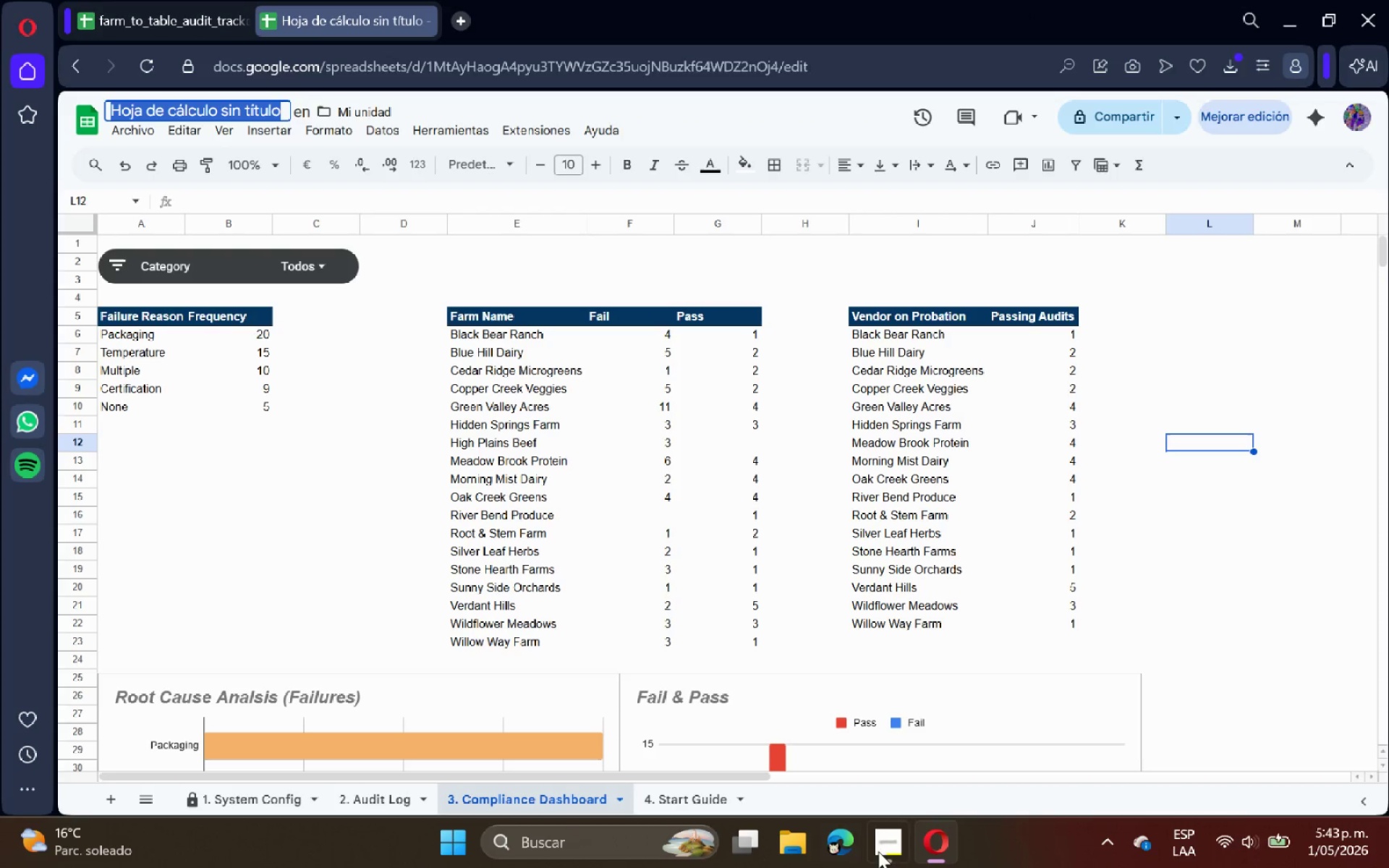 
left_click([880, 858])